 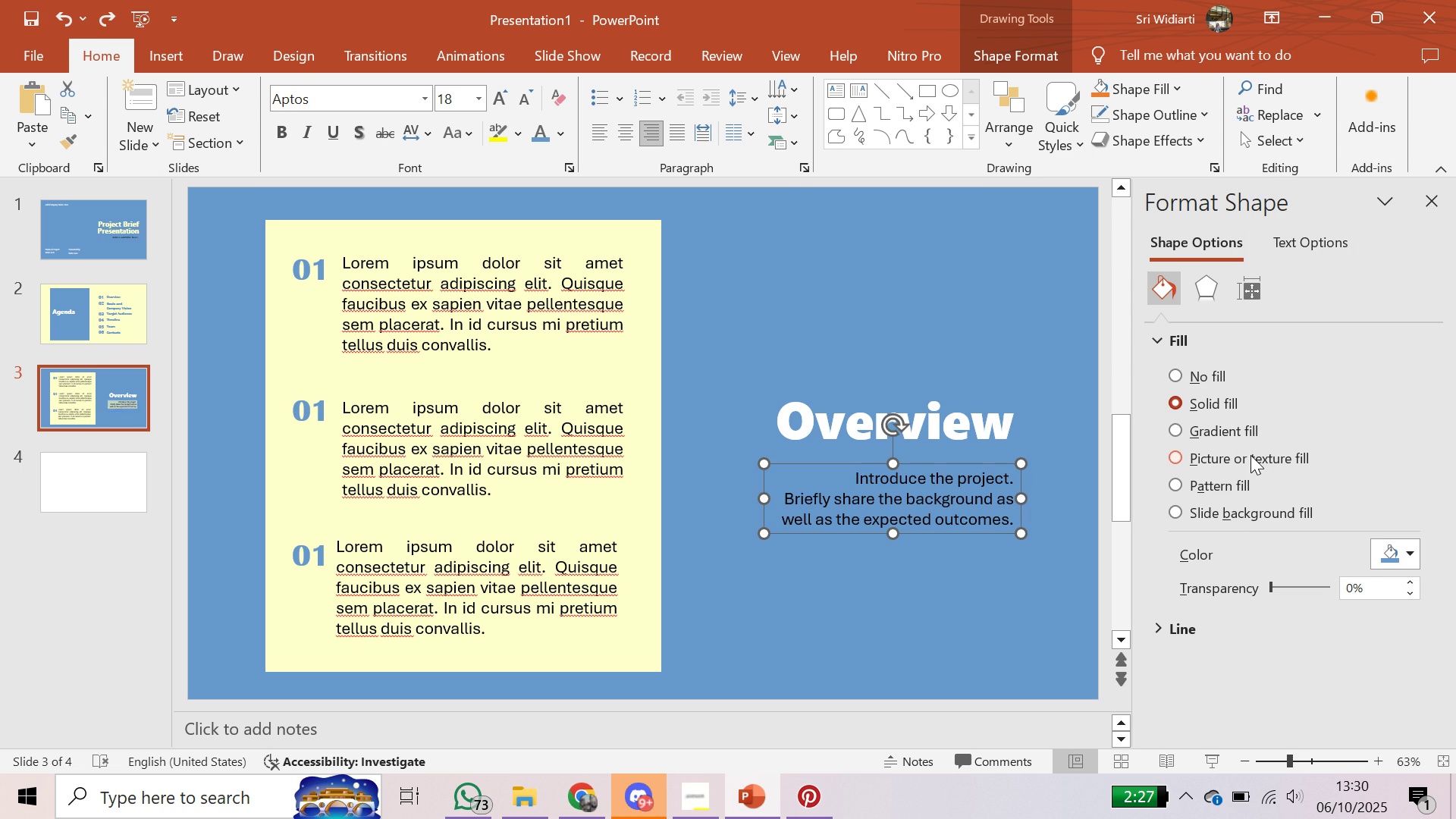 
left_click([962, 510])
 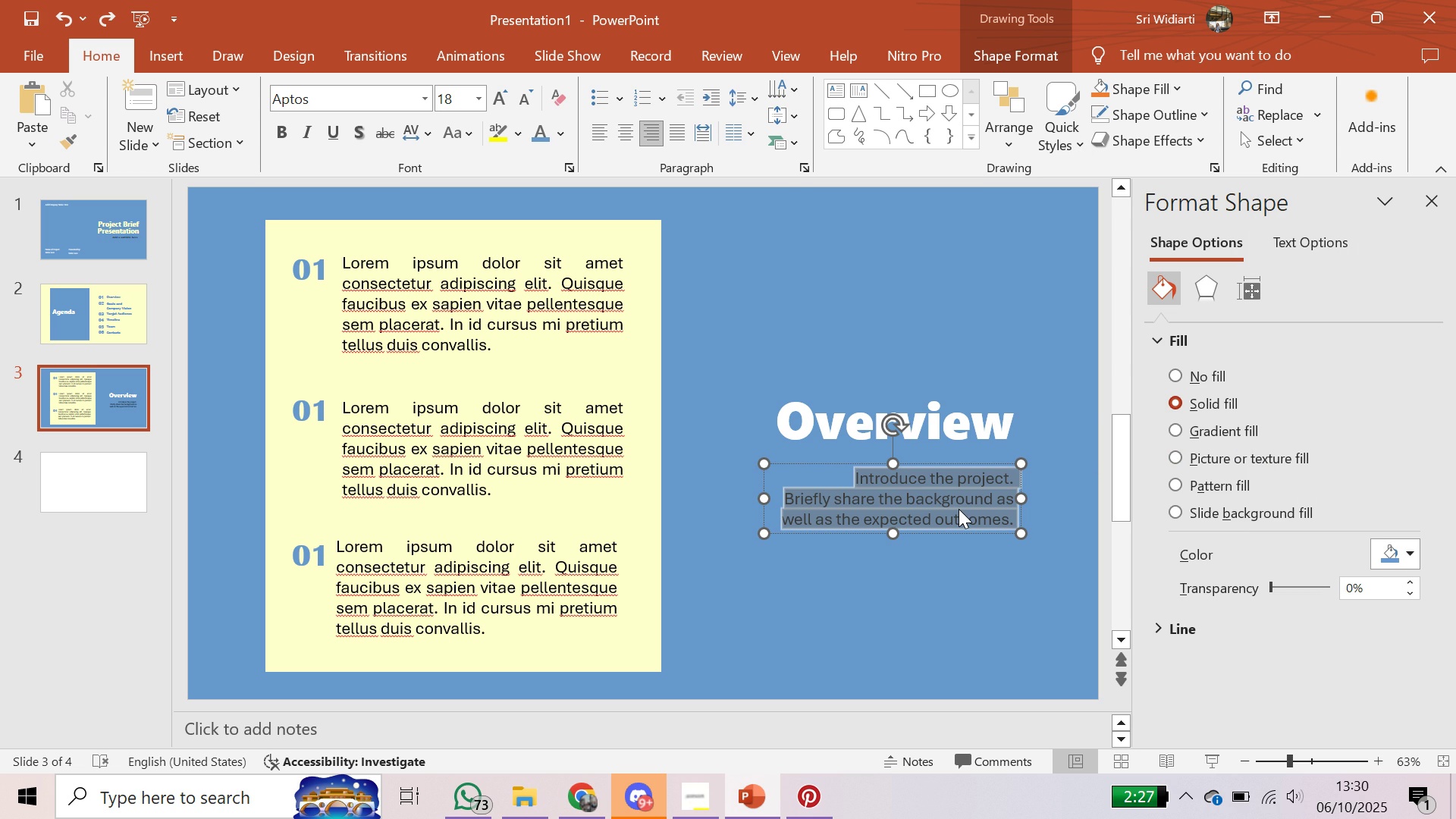 
key(Control+ControlLeft)
 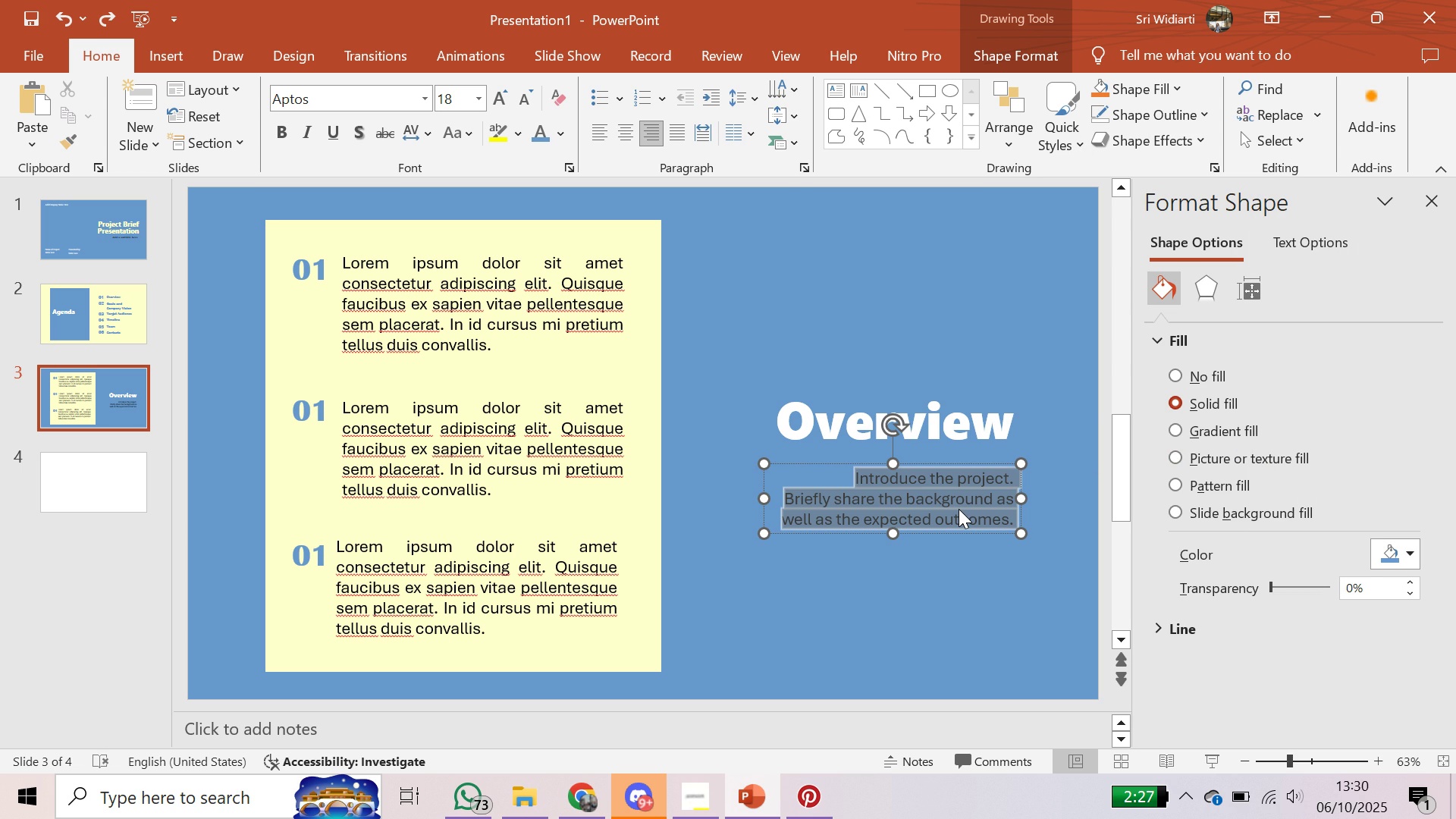 
key(Control+A)
 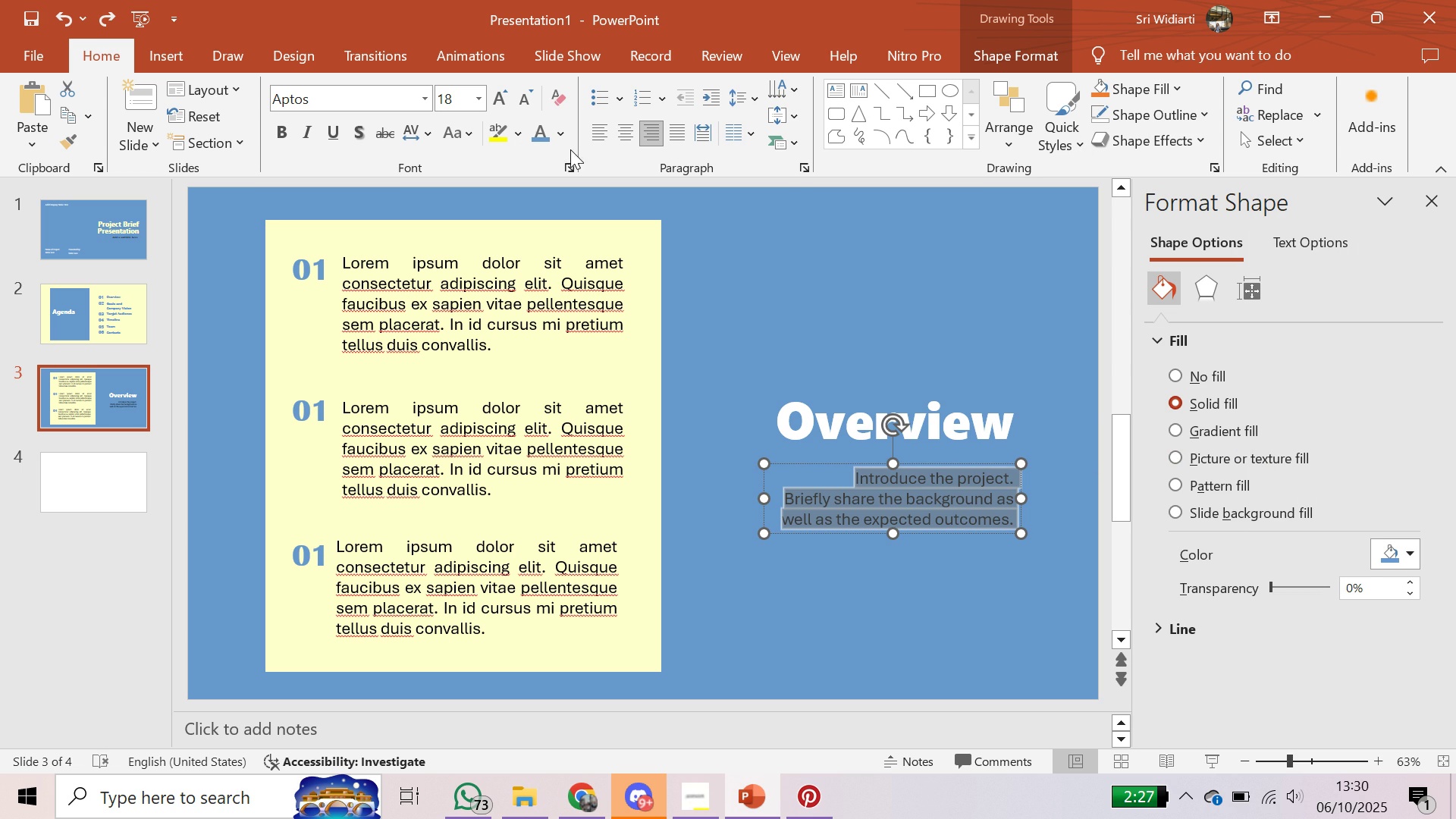 
left_click([557, 139])
 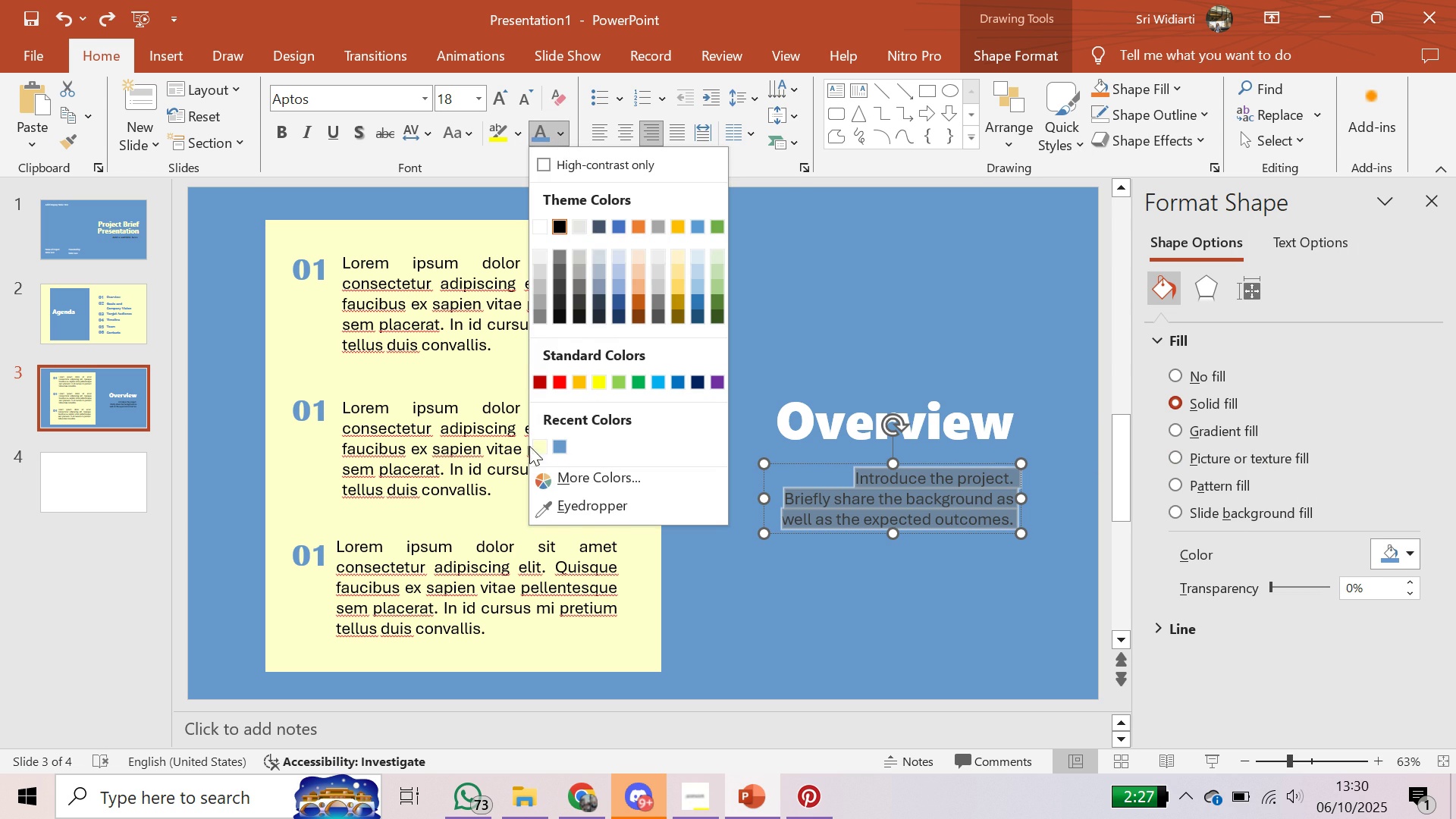 
left_click([541, 446])
 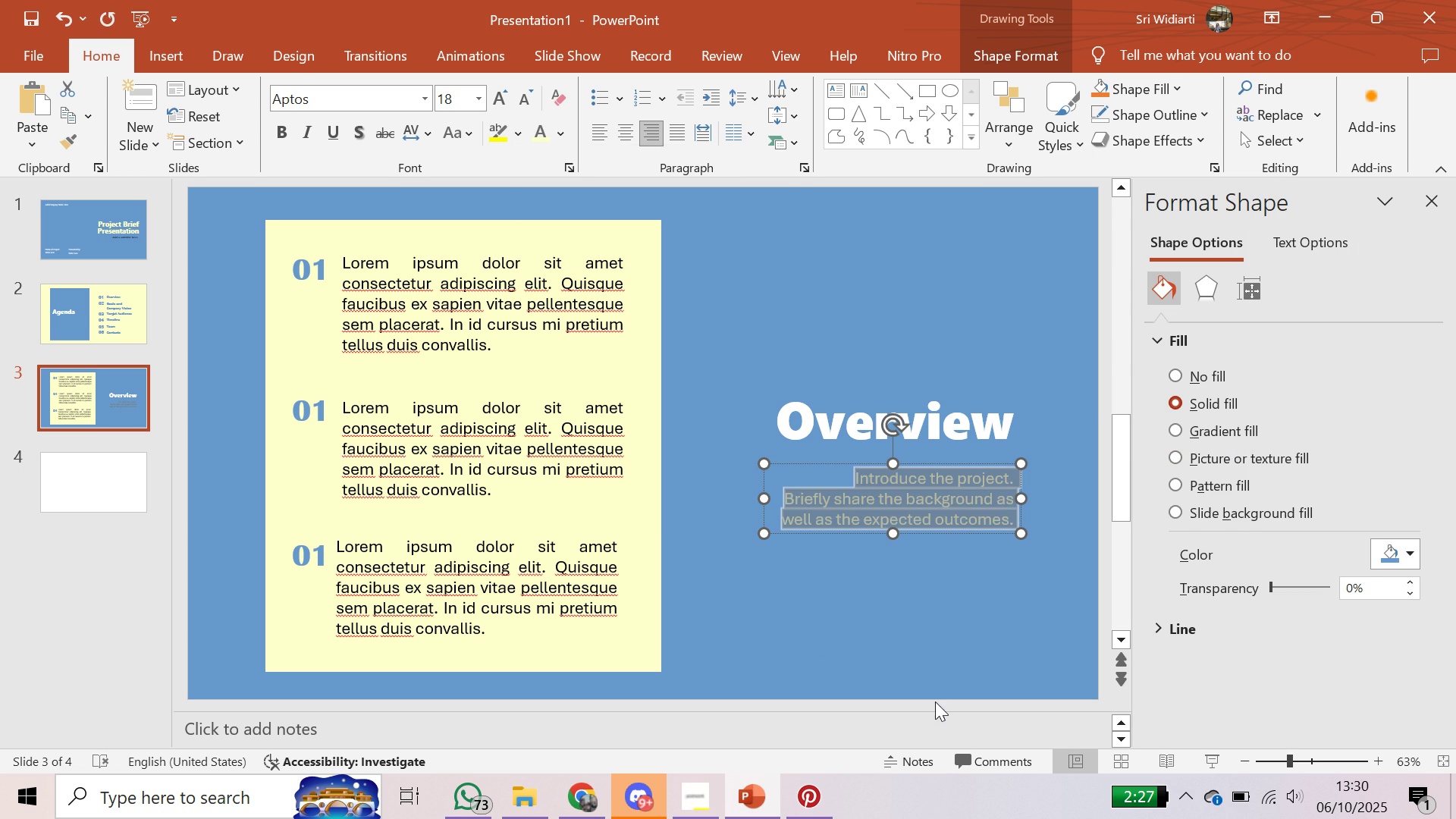 
left_click([935, 701])
 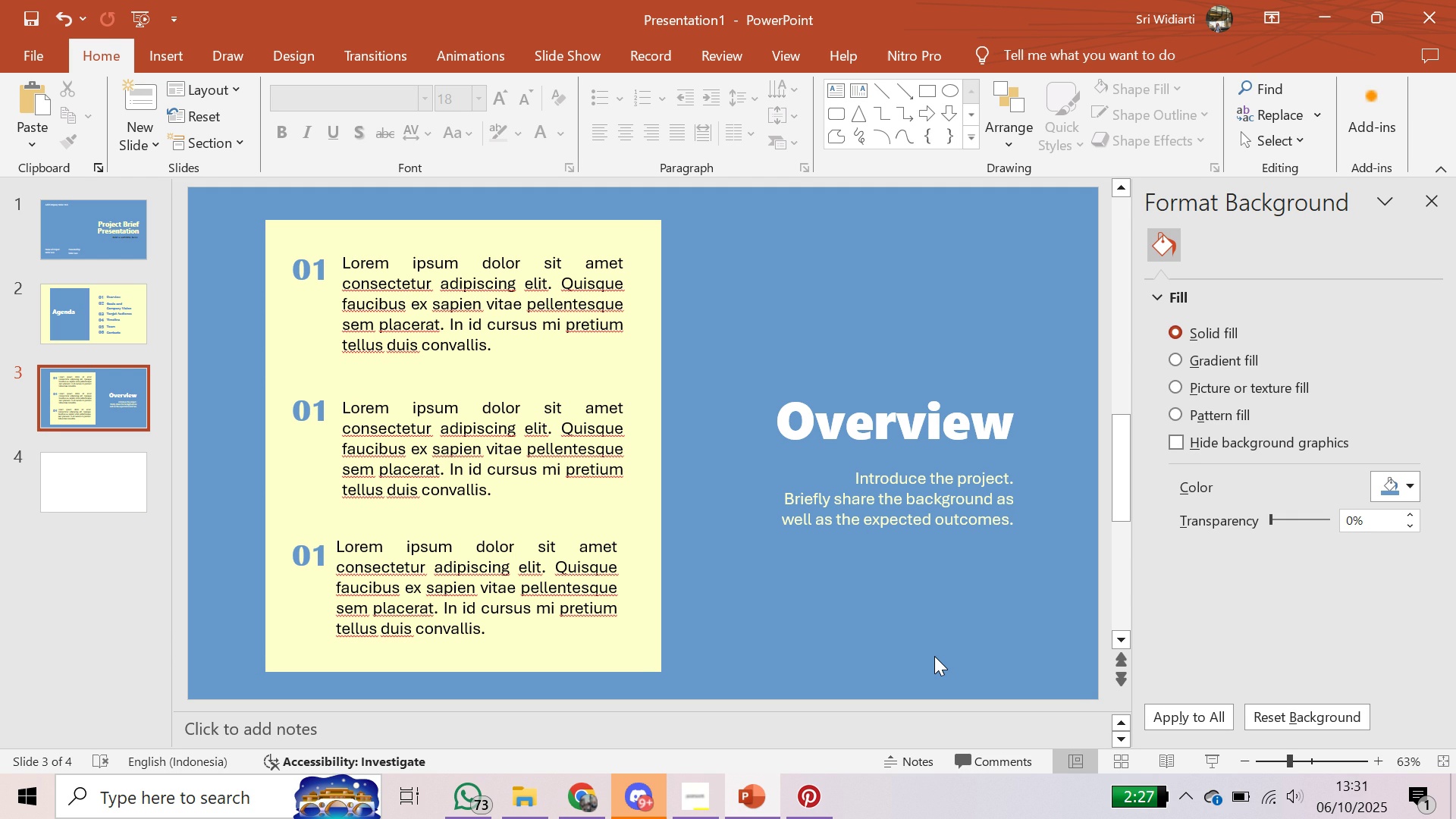 
wait(13.05)
 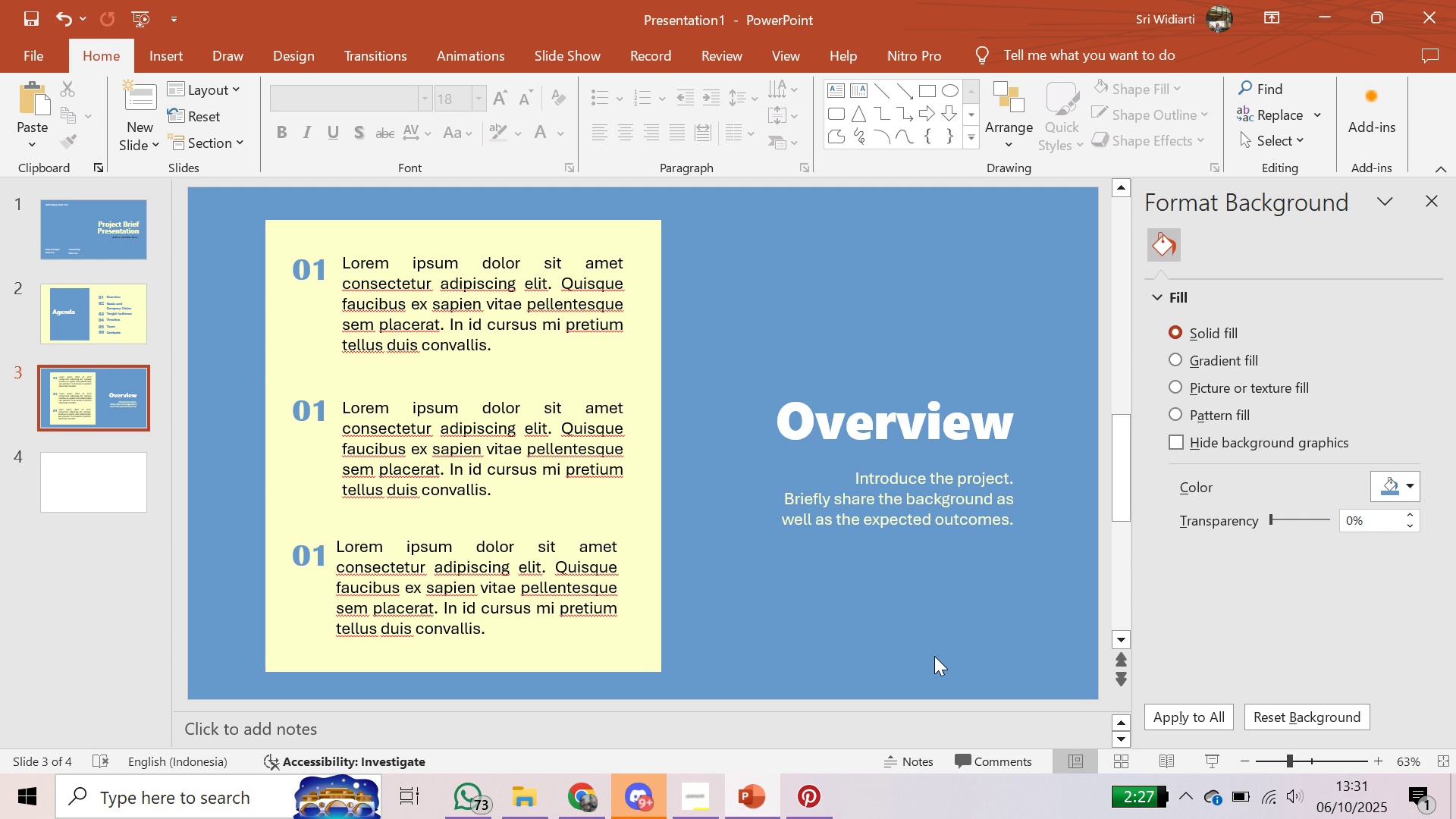 
left_click([83, 491])
 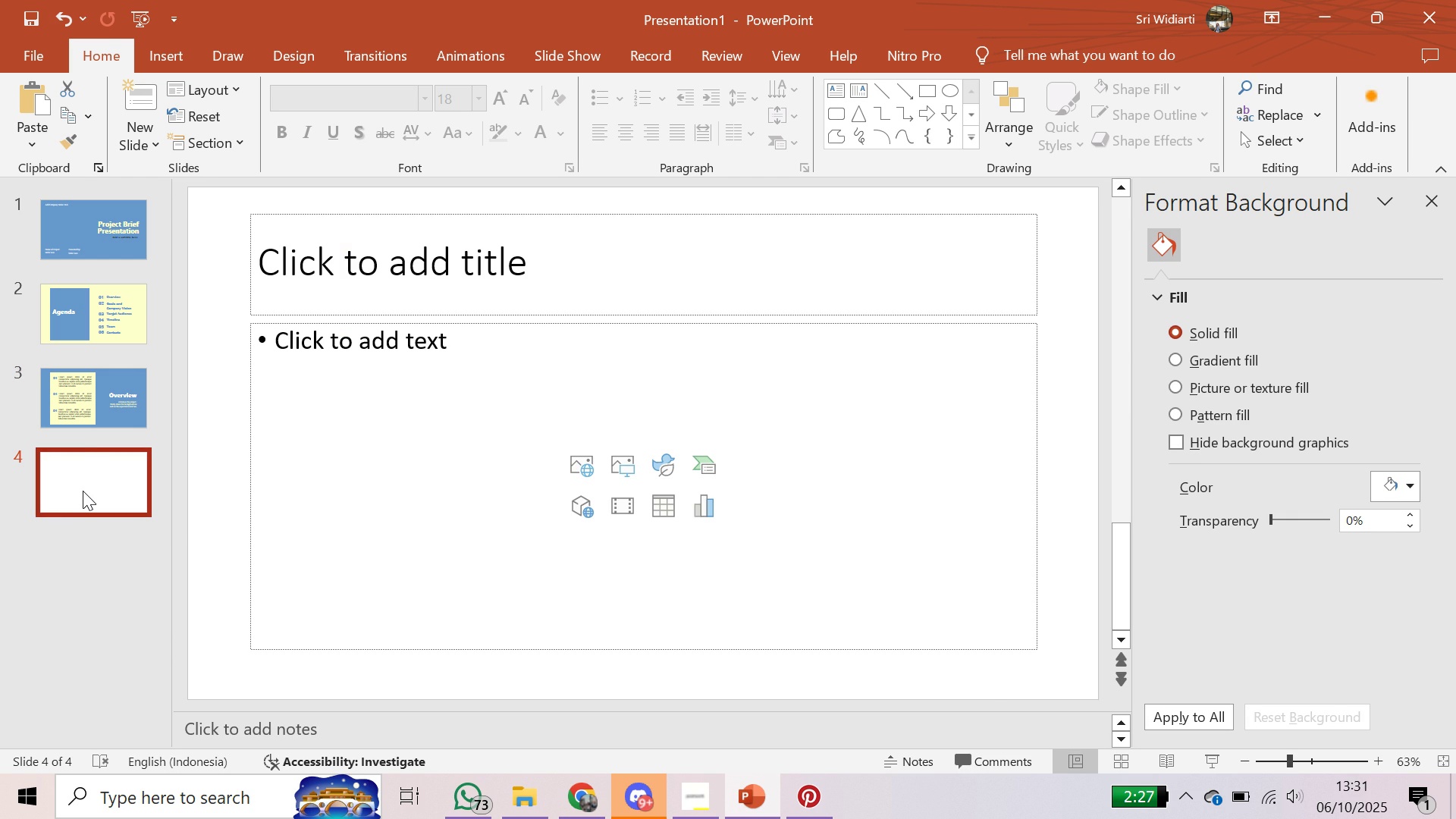 
left_click([84, 413])
 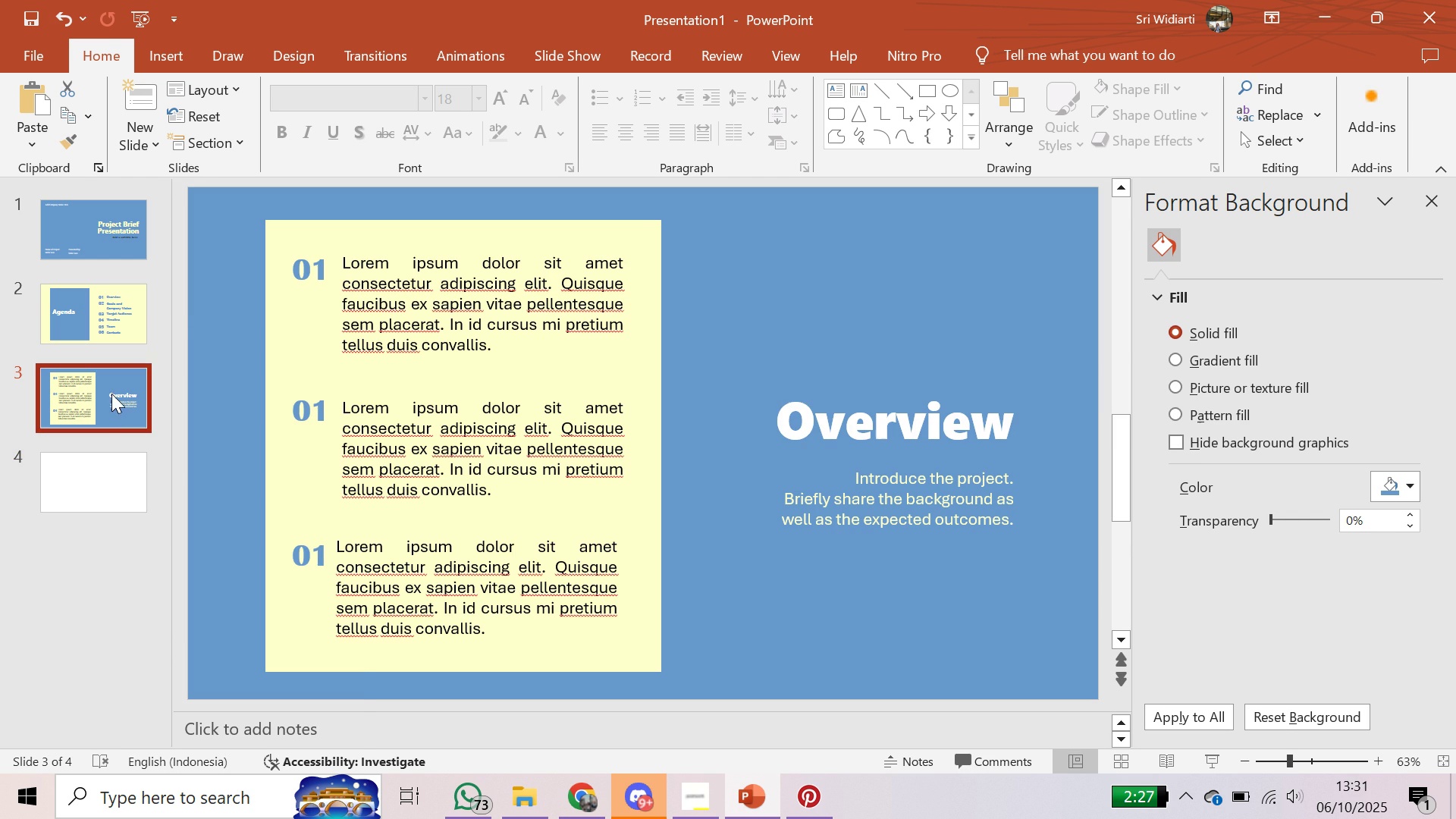 
right_click([109, 406])
 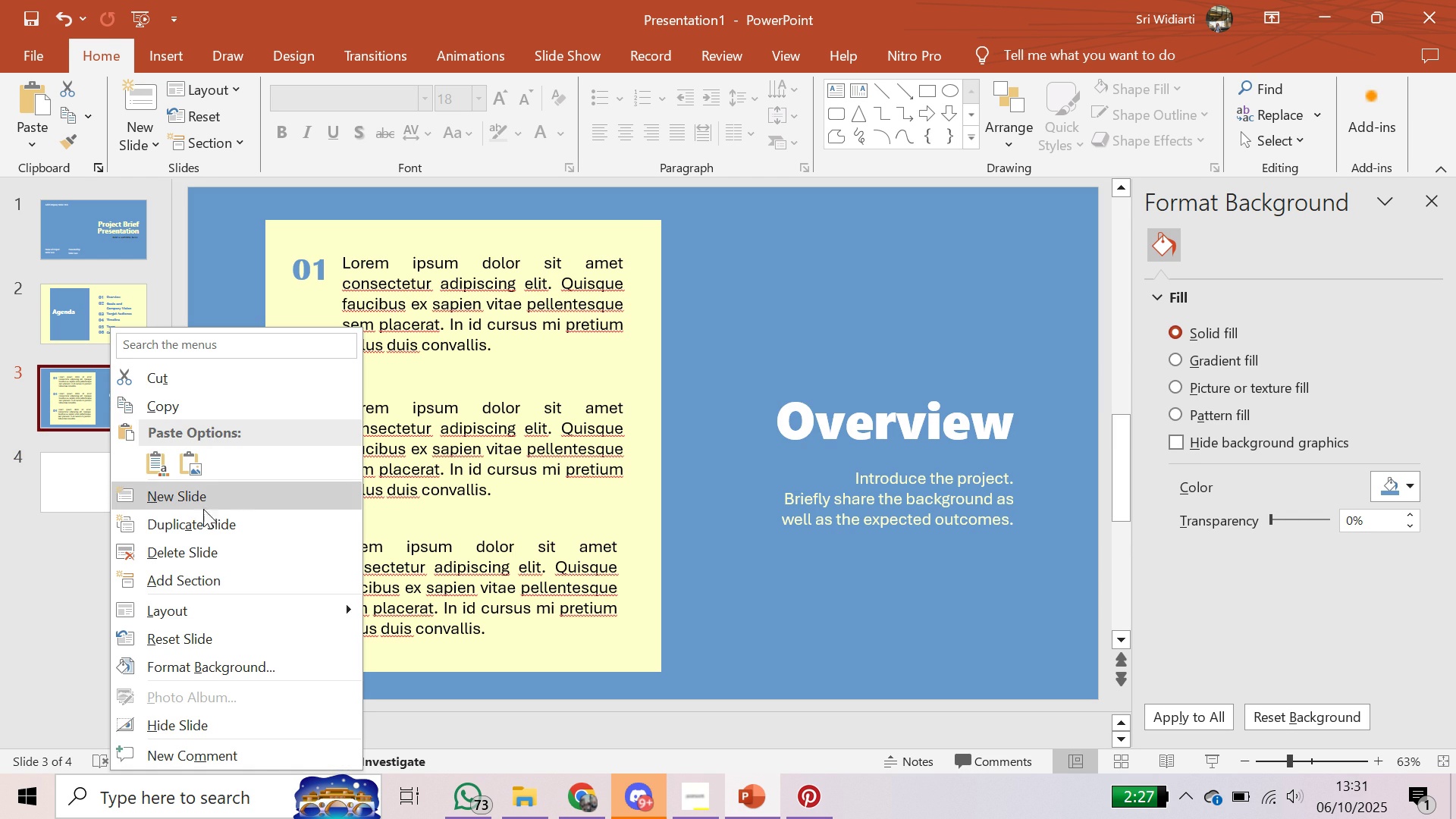 
left_click([205, 534])
 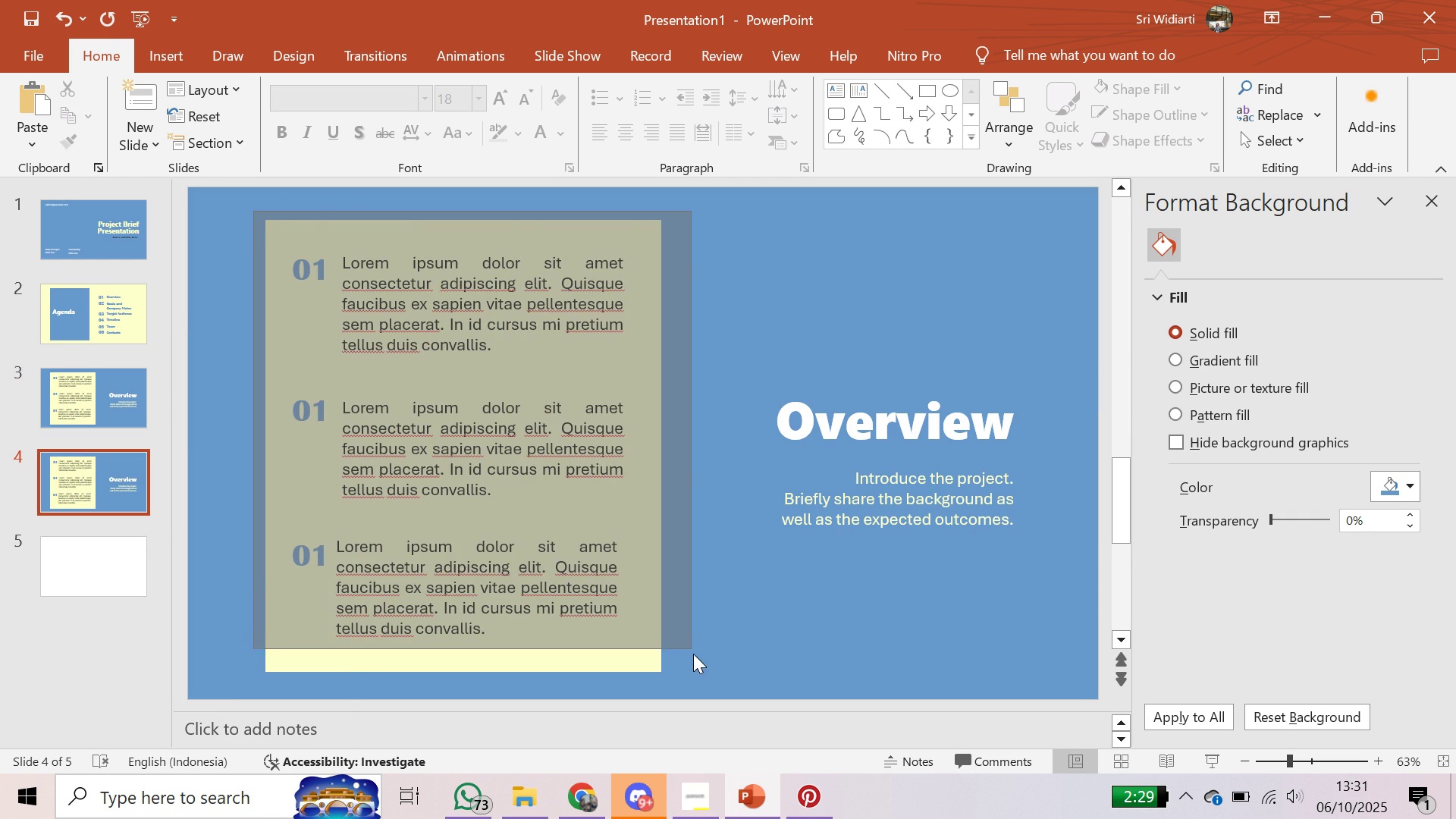 
wait(5.29)
 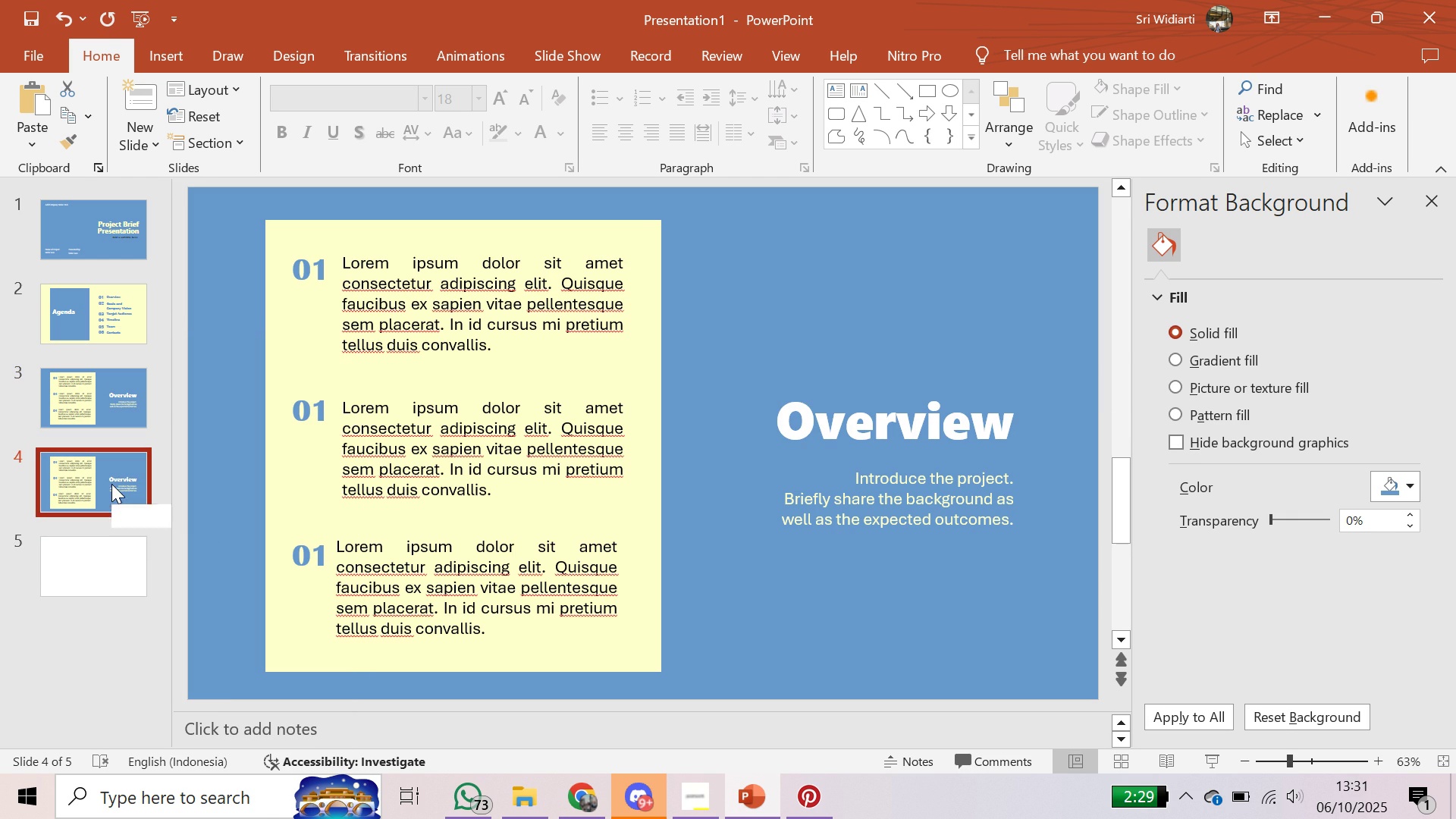 
key(Delete)
 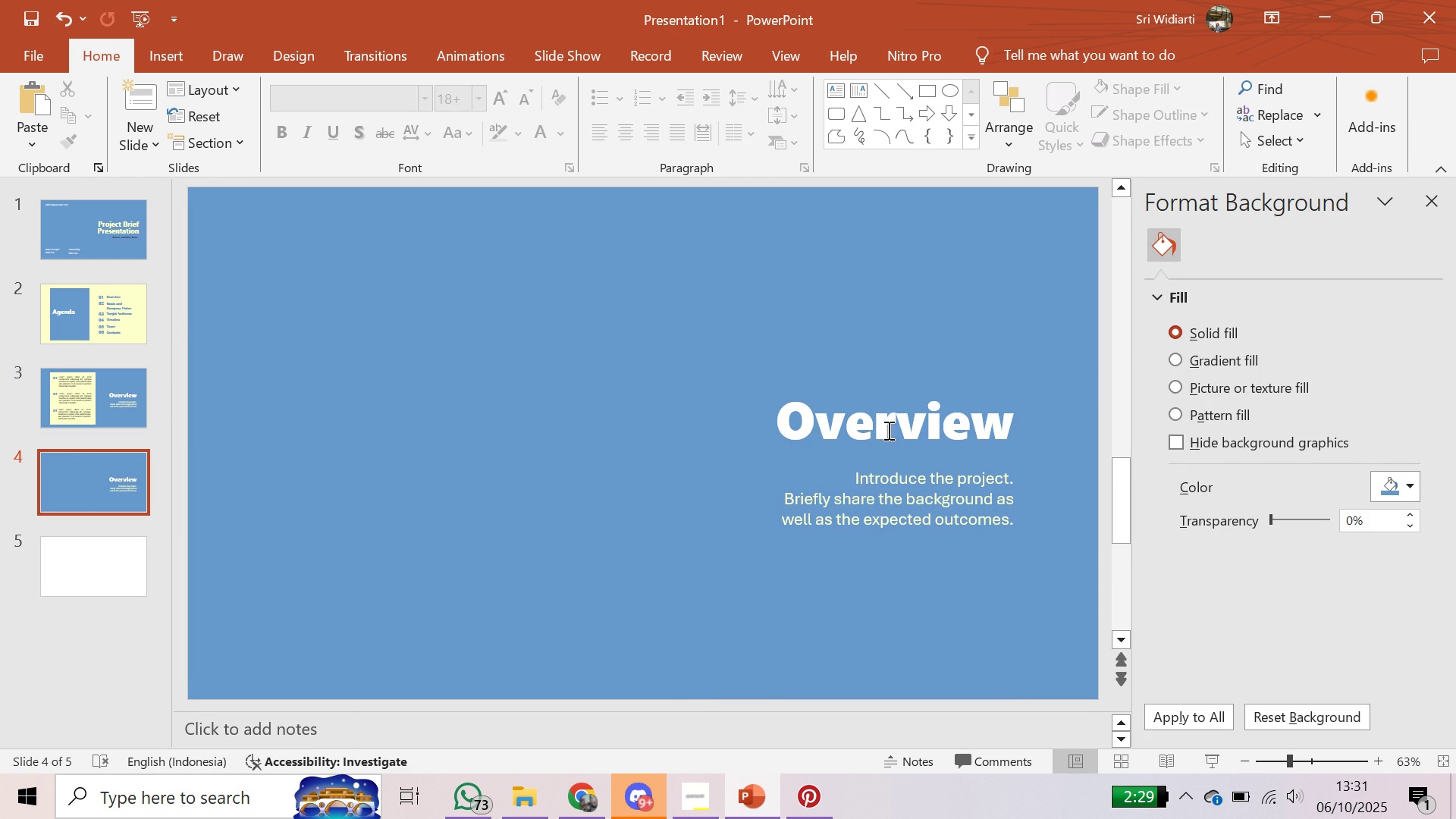 
left_click([896, 423])